 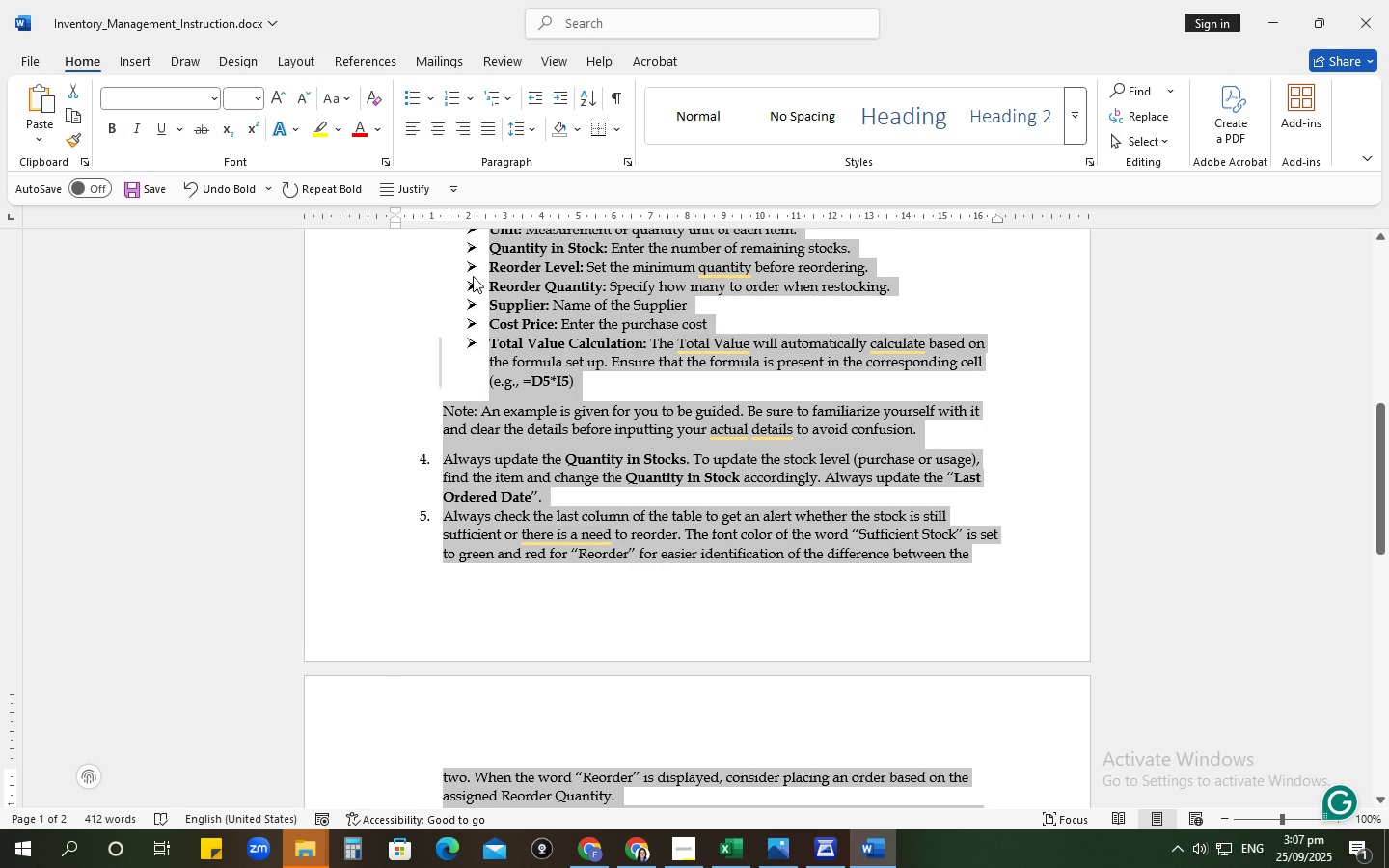 
left_click([483, 132])
 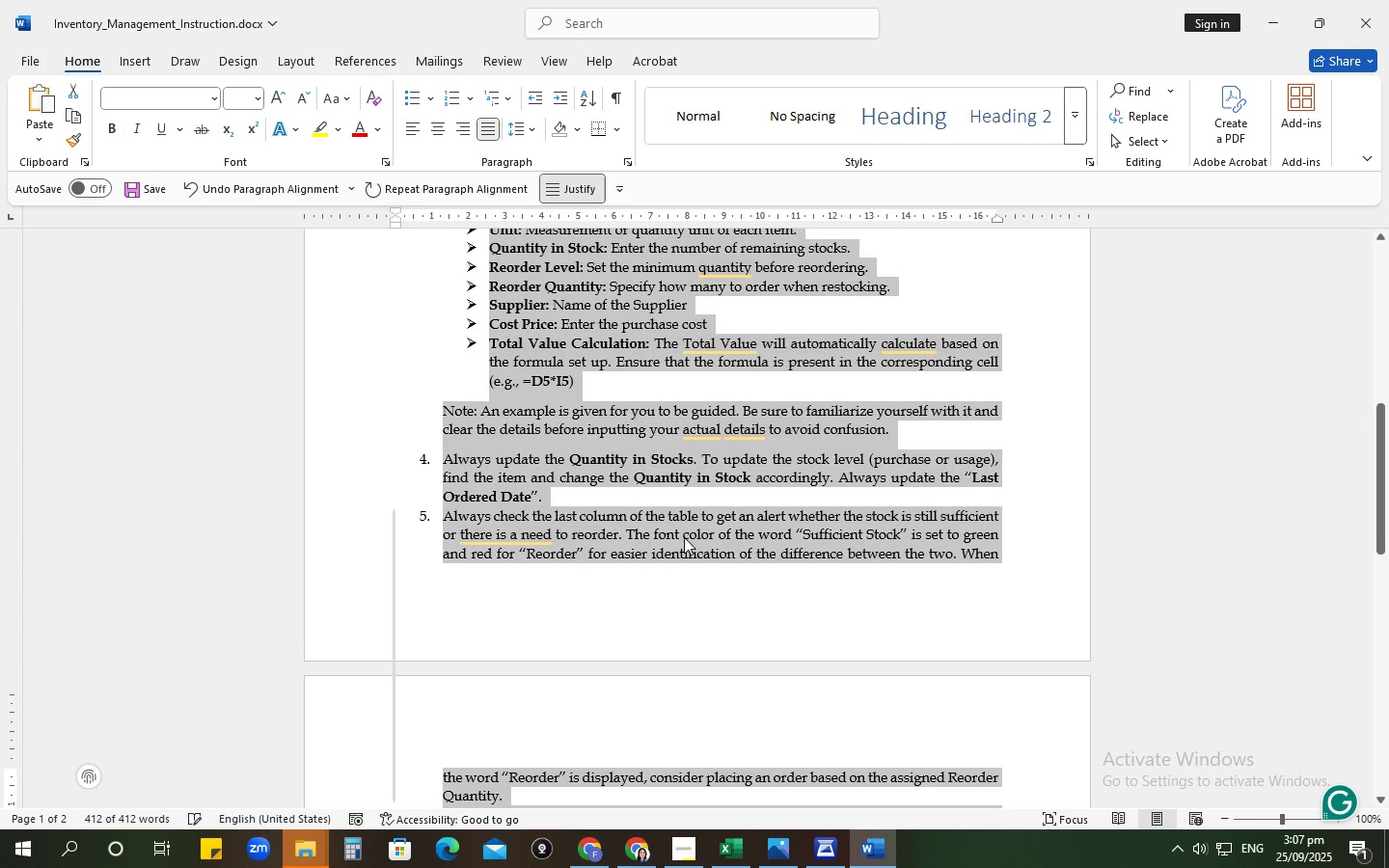 
left_click([684, 537])
 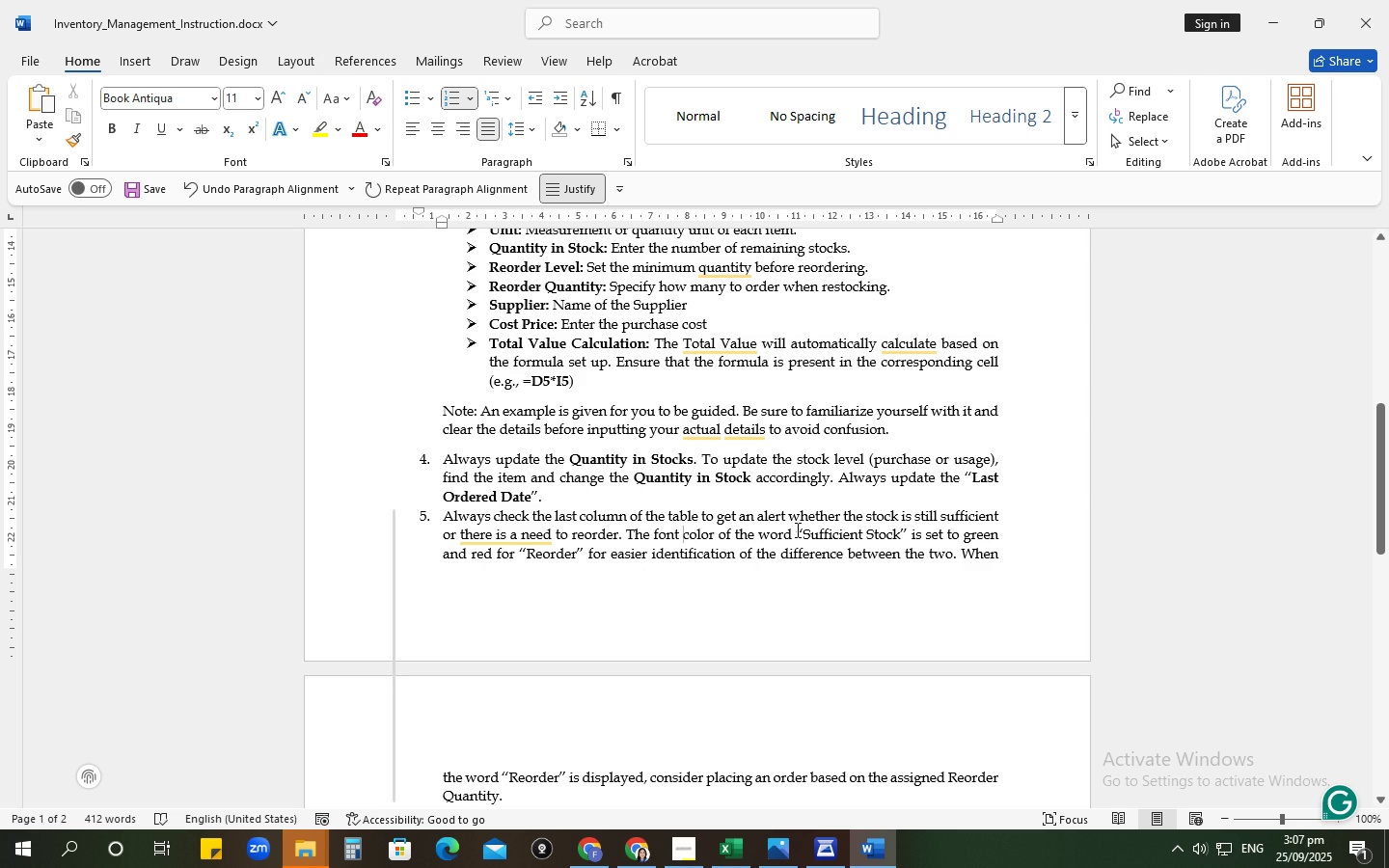 
wait(5.73)
 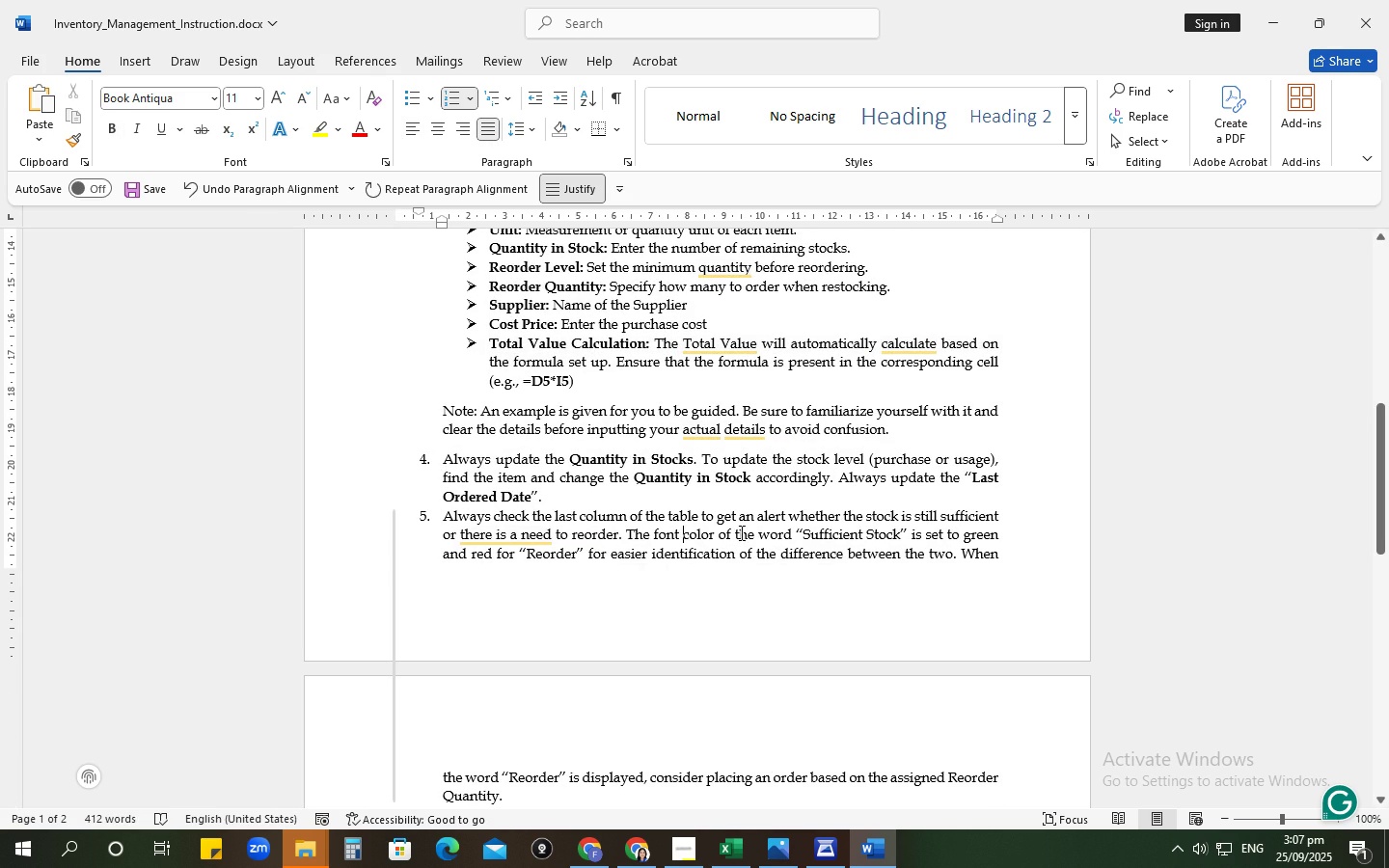 
left_click([802, 531])